 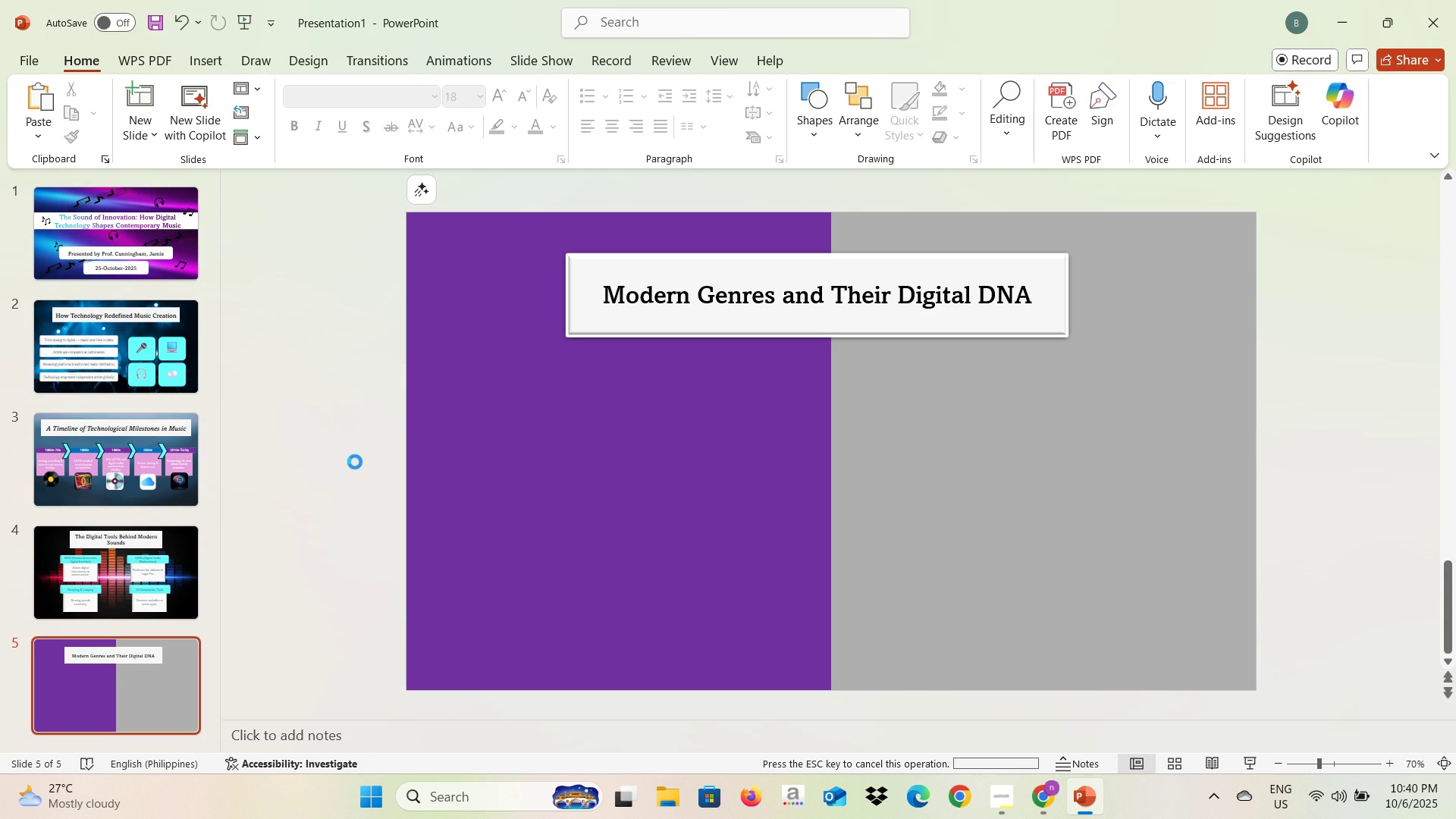 
key(Alt+AltLeft)
 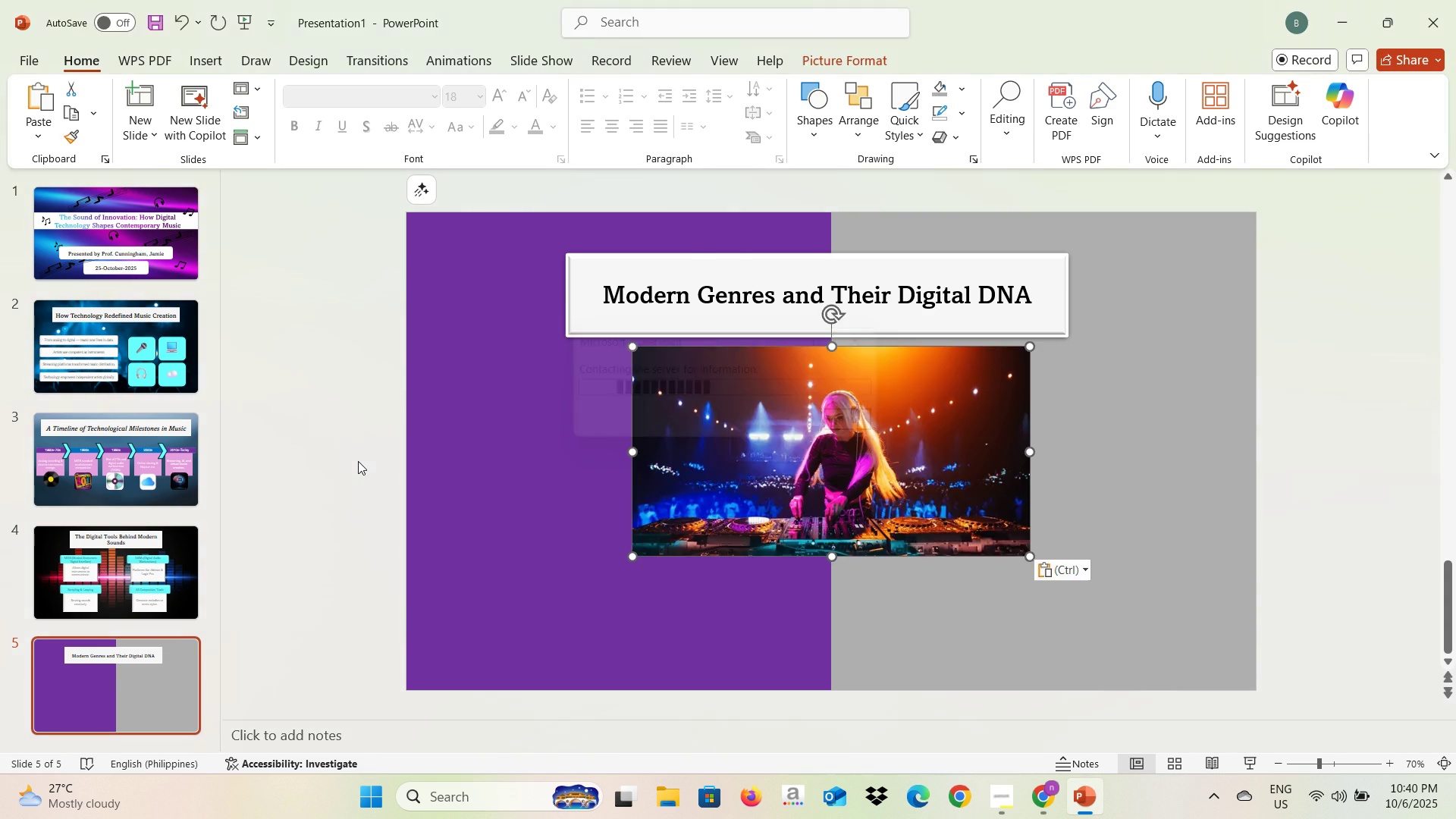 
key(Alt+Tab)
 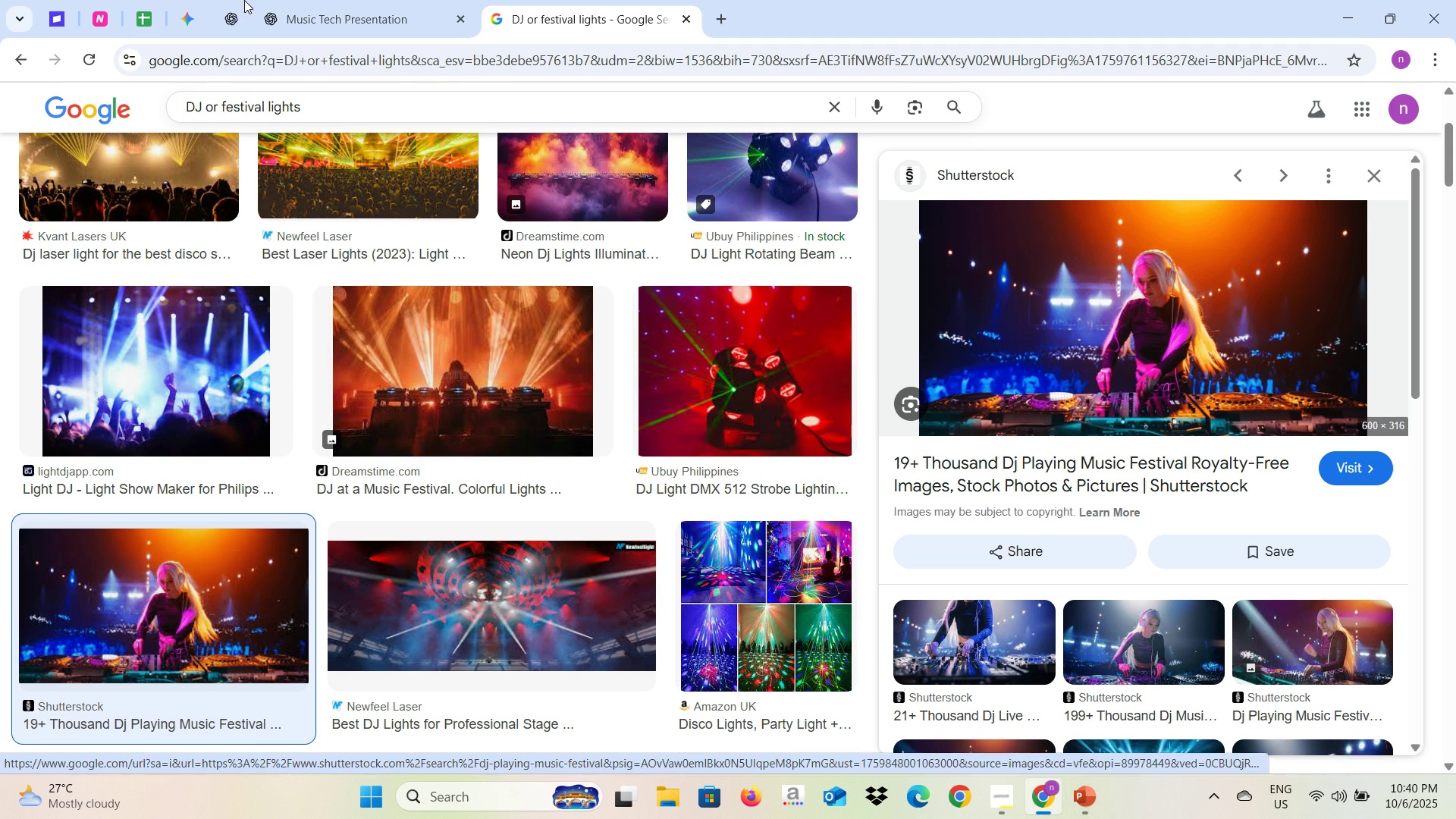 
left_click([316, 0])
 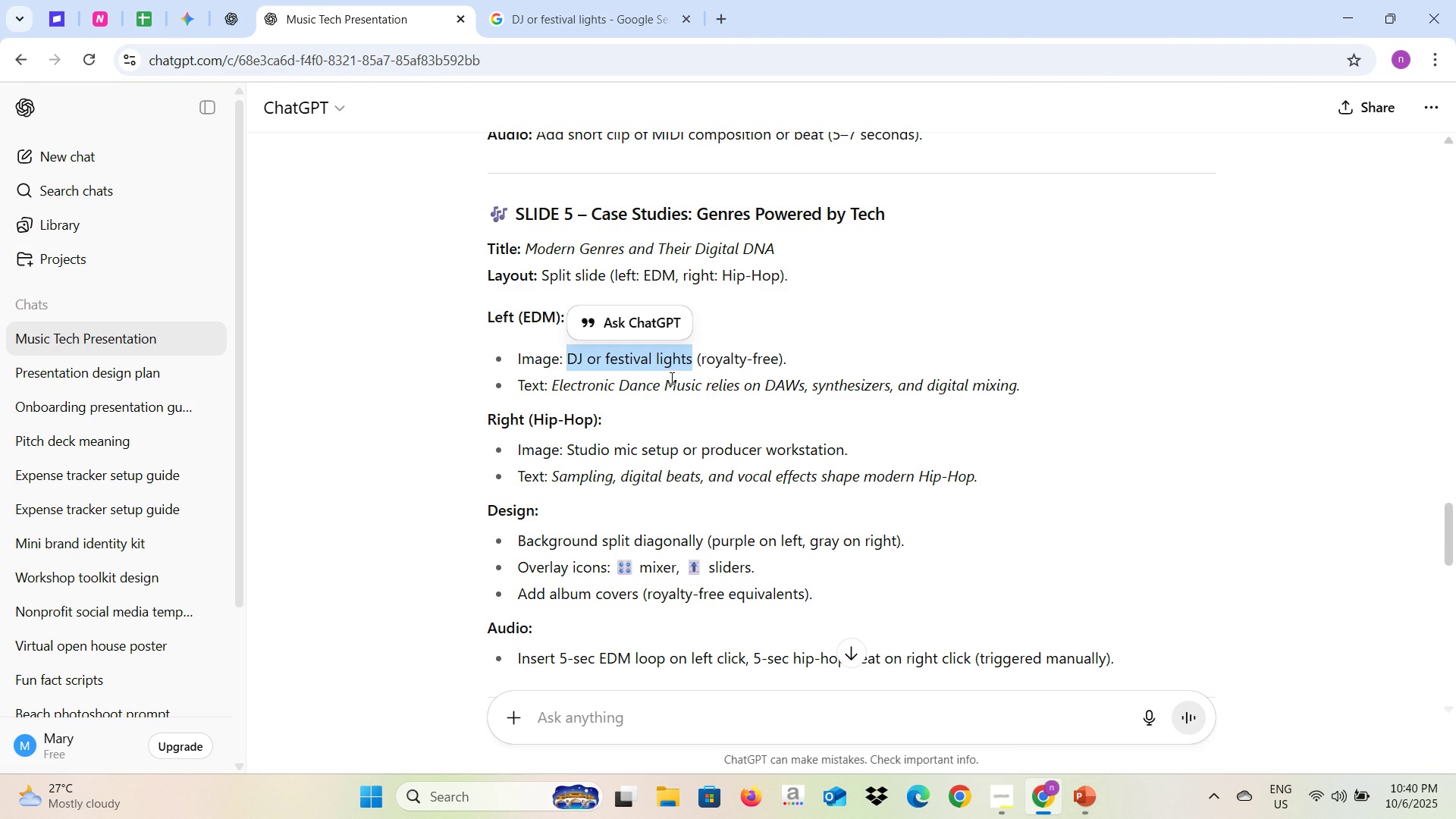 
key(Alt+AltLeft)
 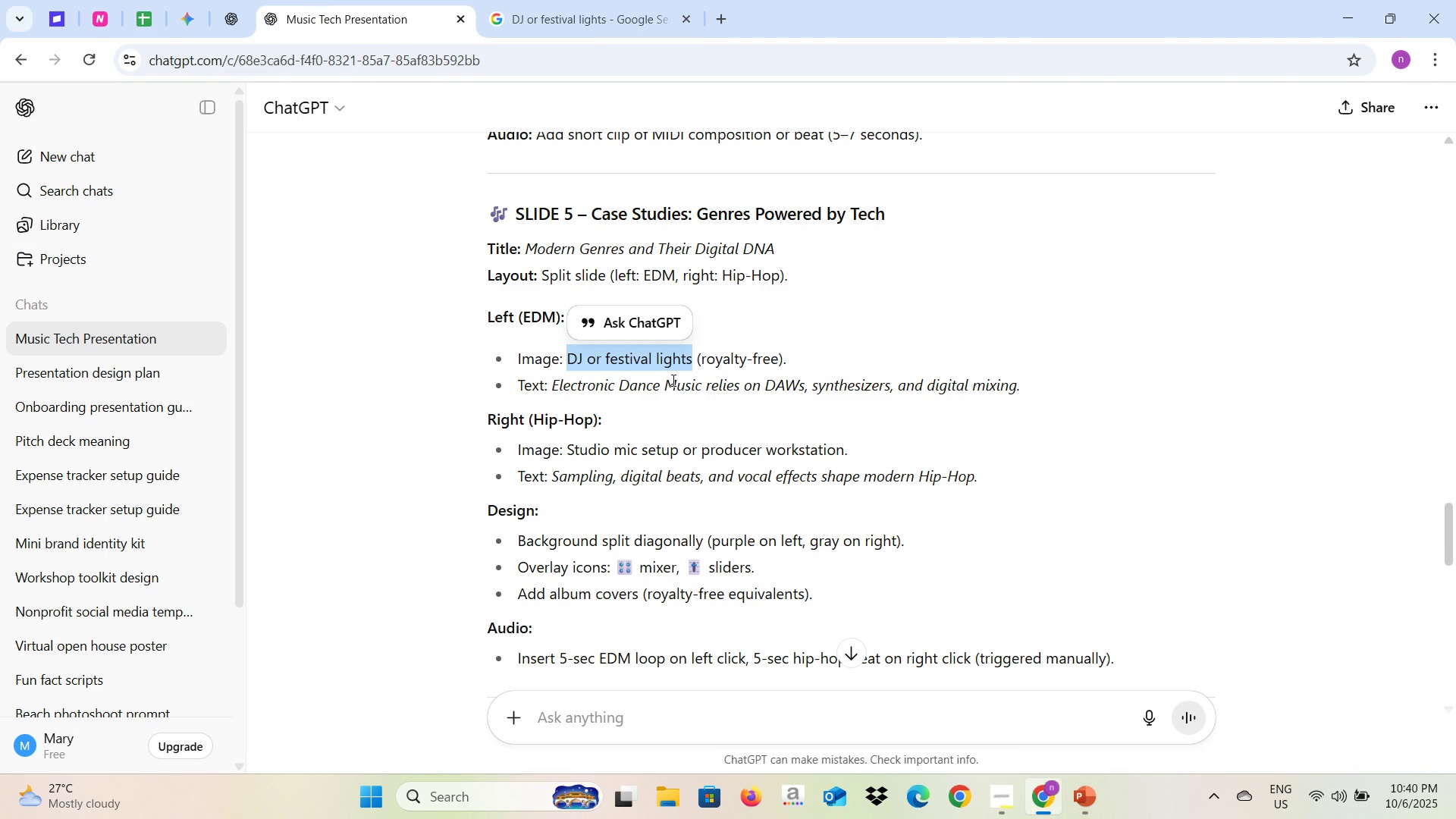 
key(Alt+Tab)
 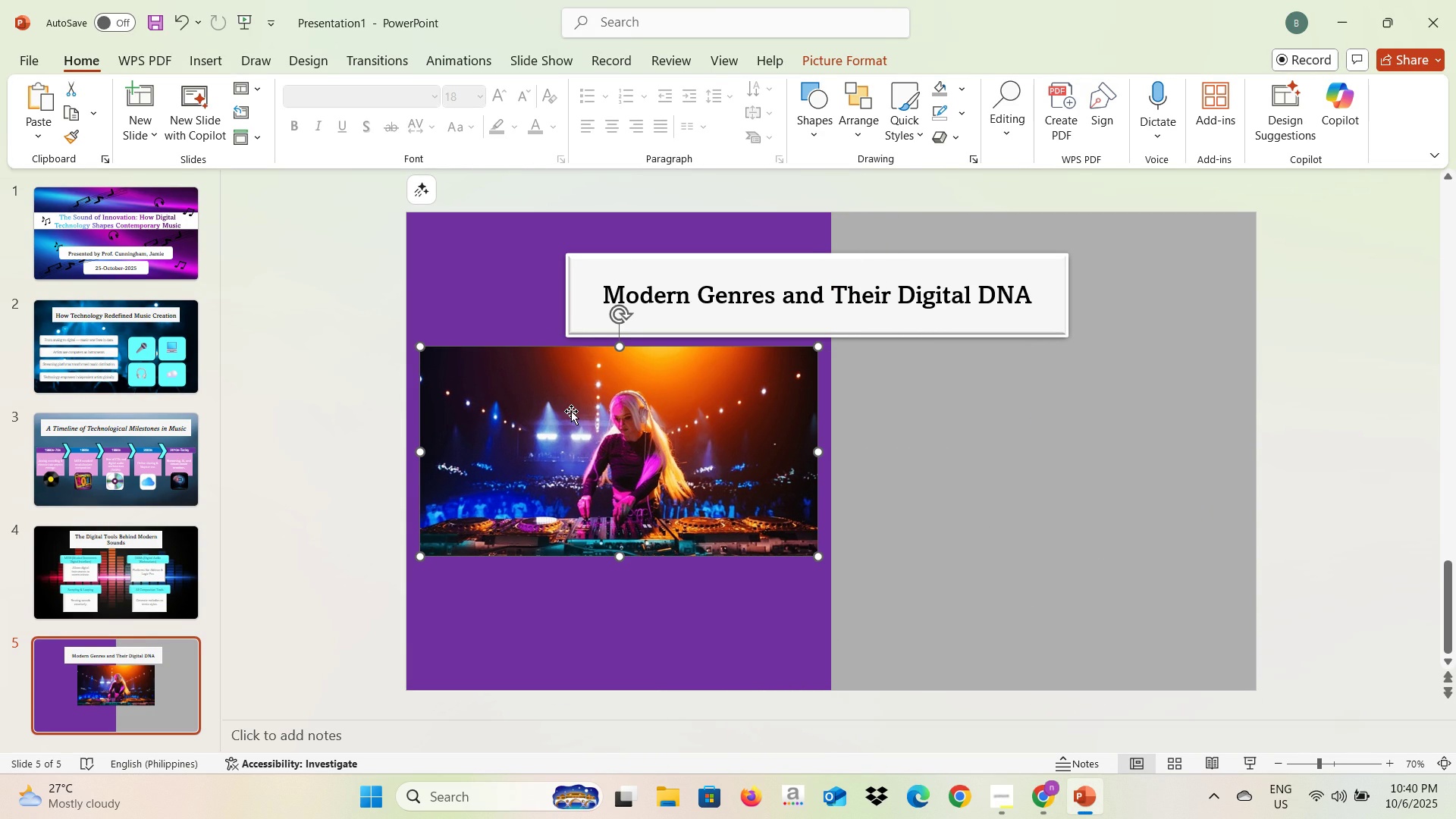 
double_click([686, 422])
 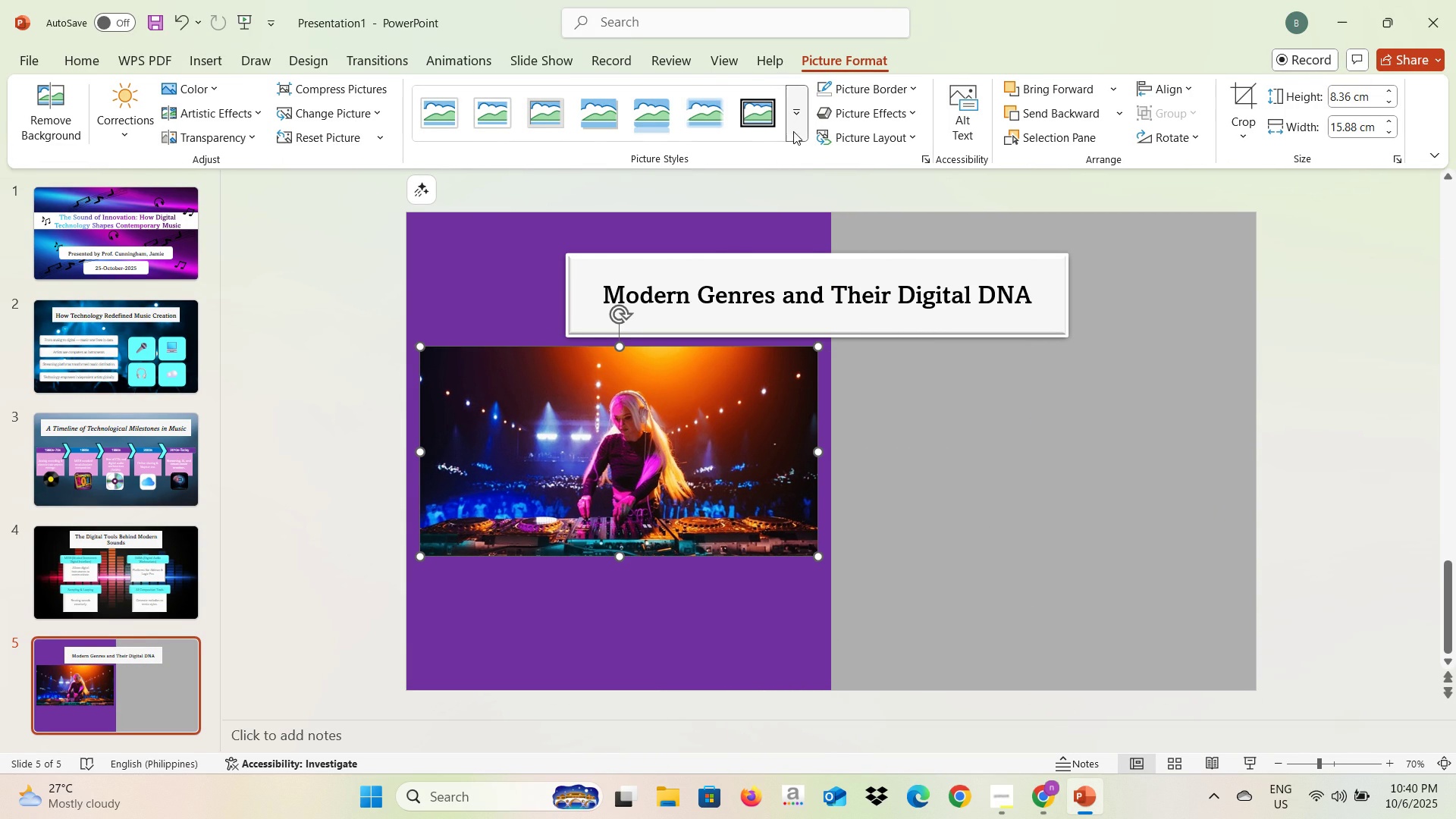 
left_click([795, 127])
 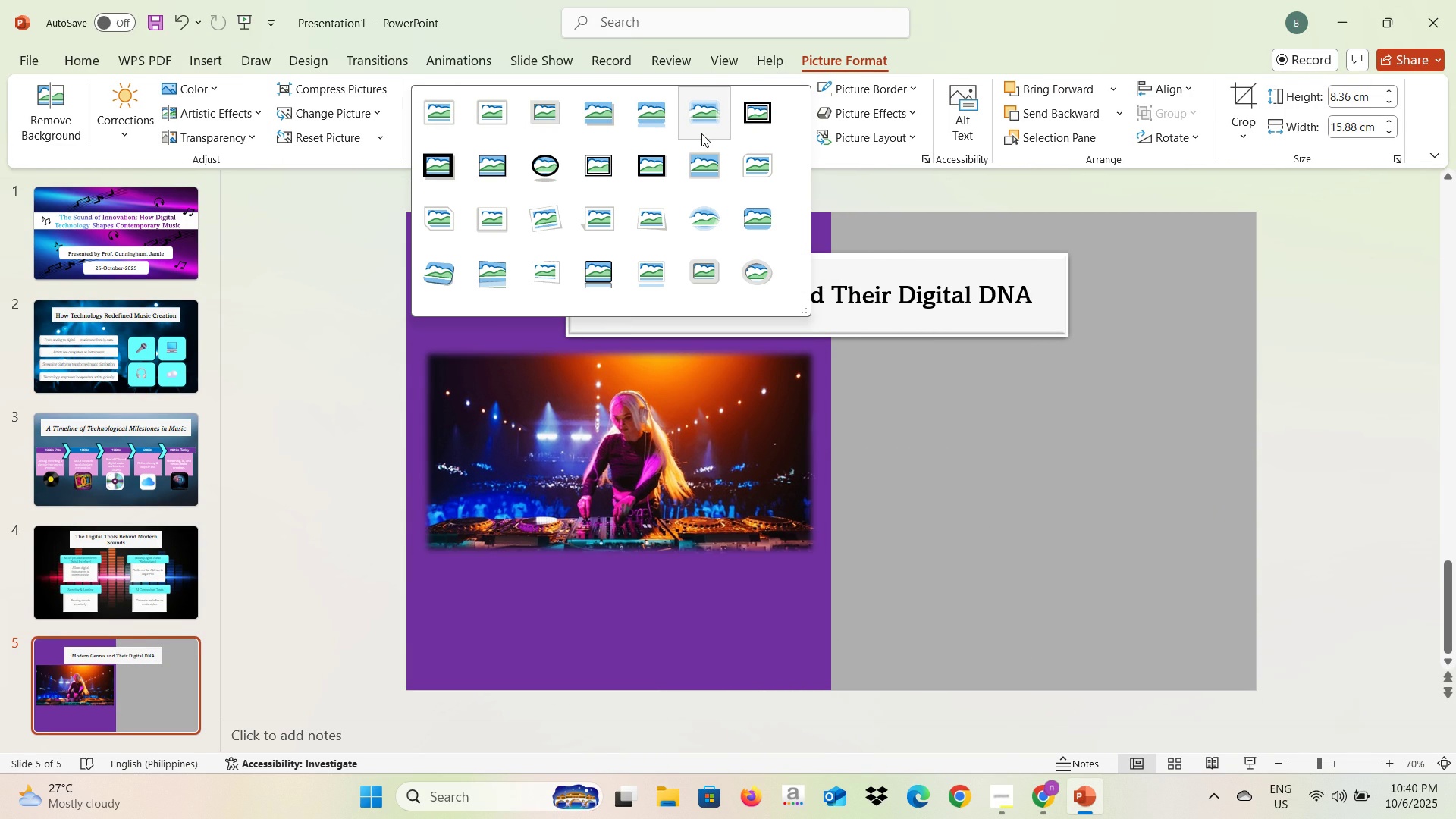 
left_click([666, 127])
 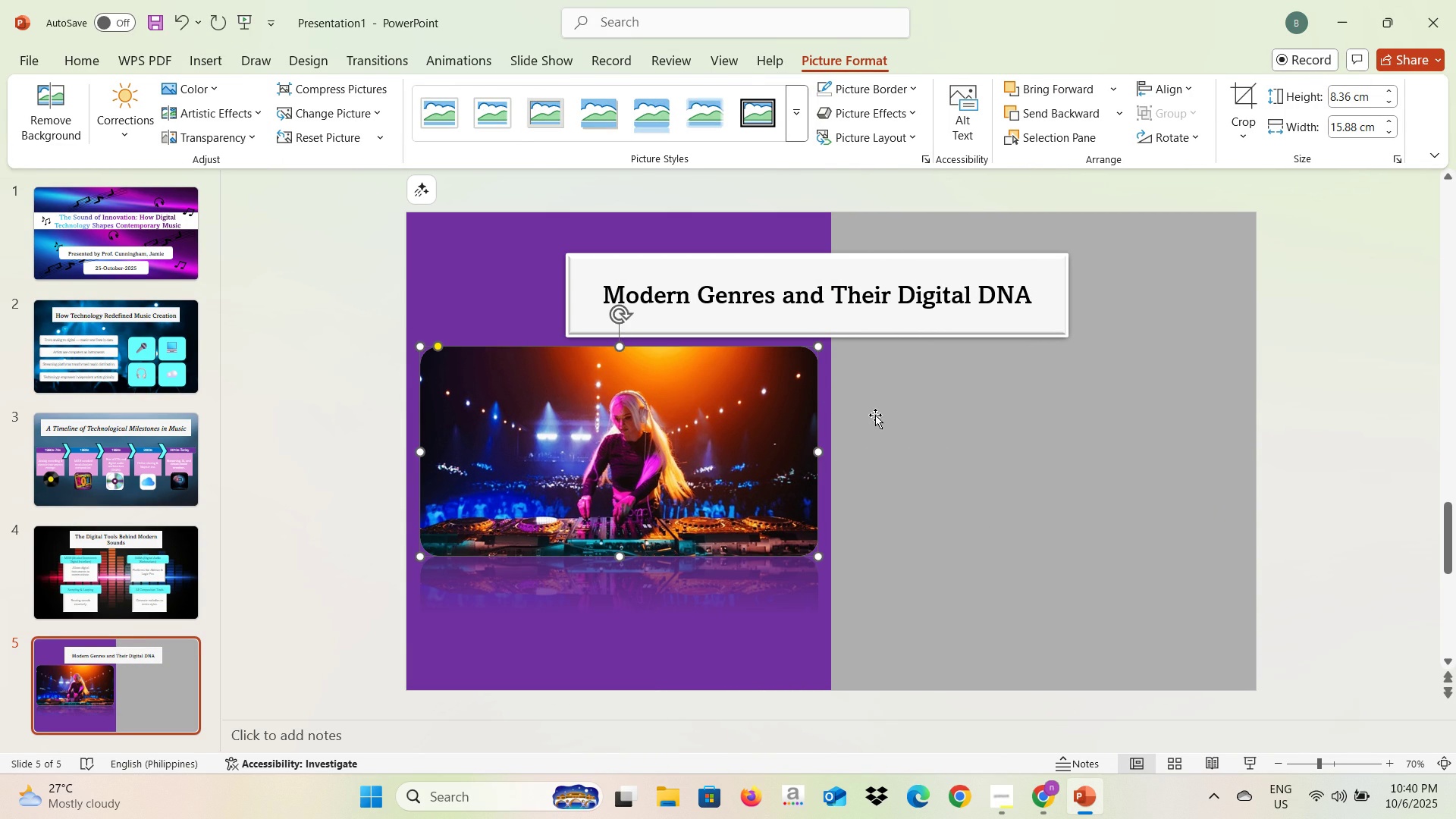 
left_click([875, 415])
 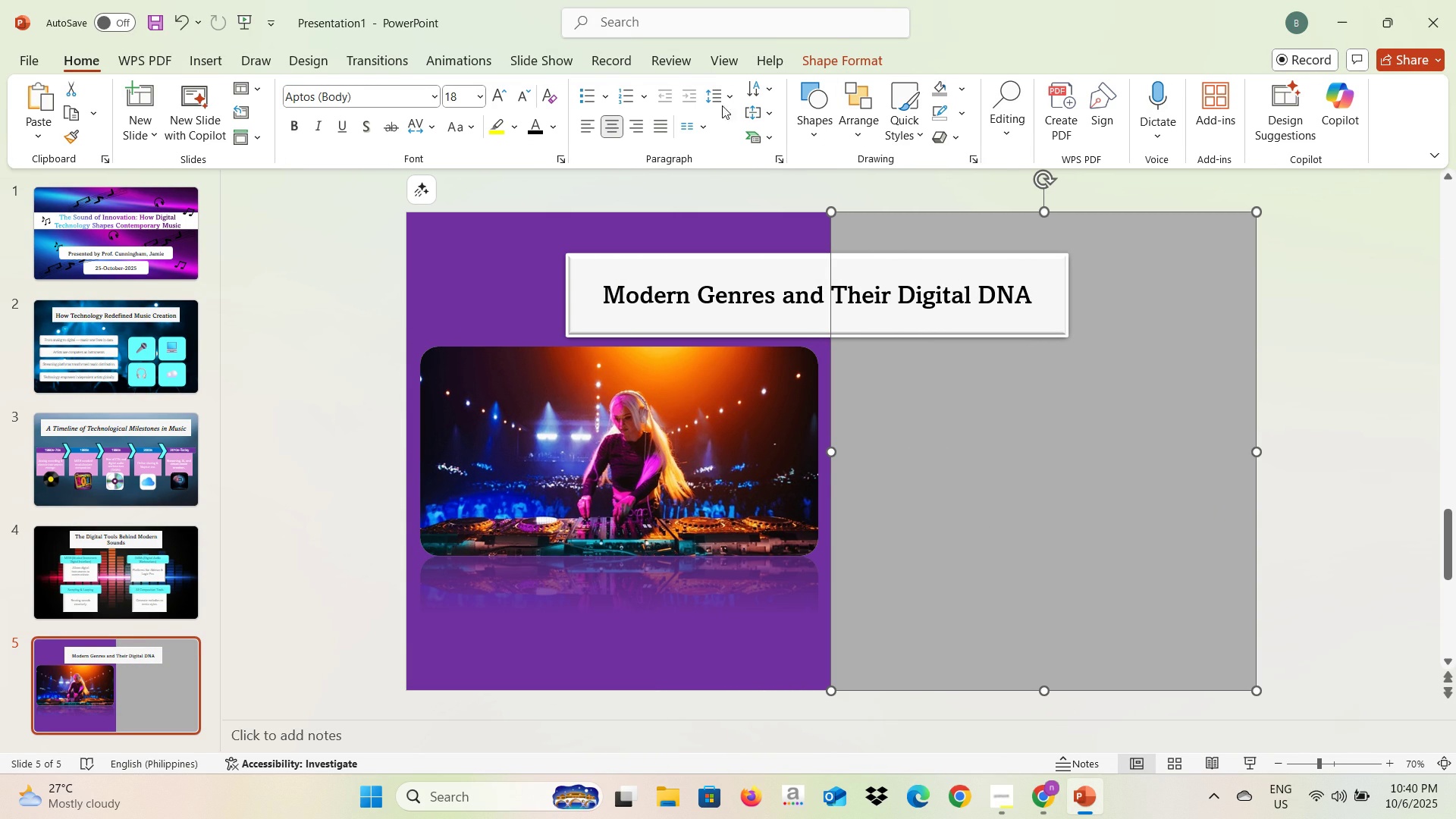 
left_click([190, 57])
 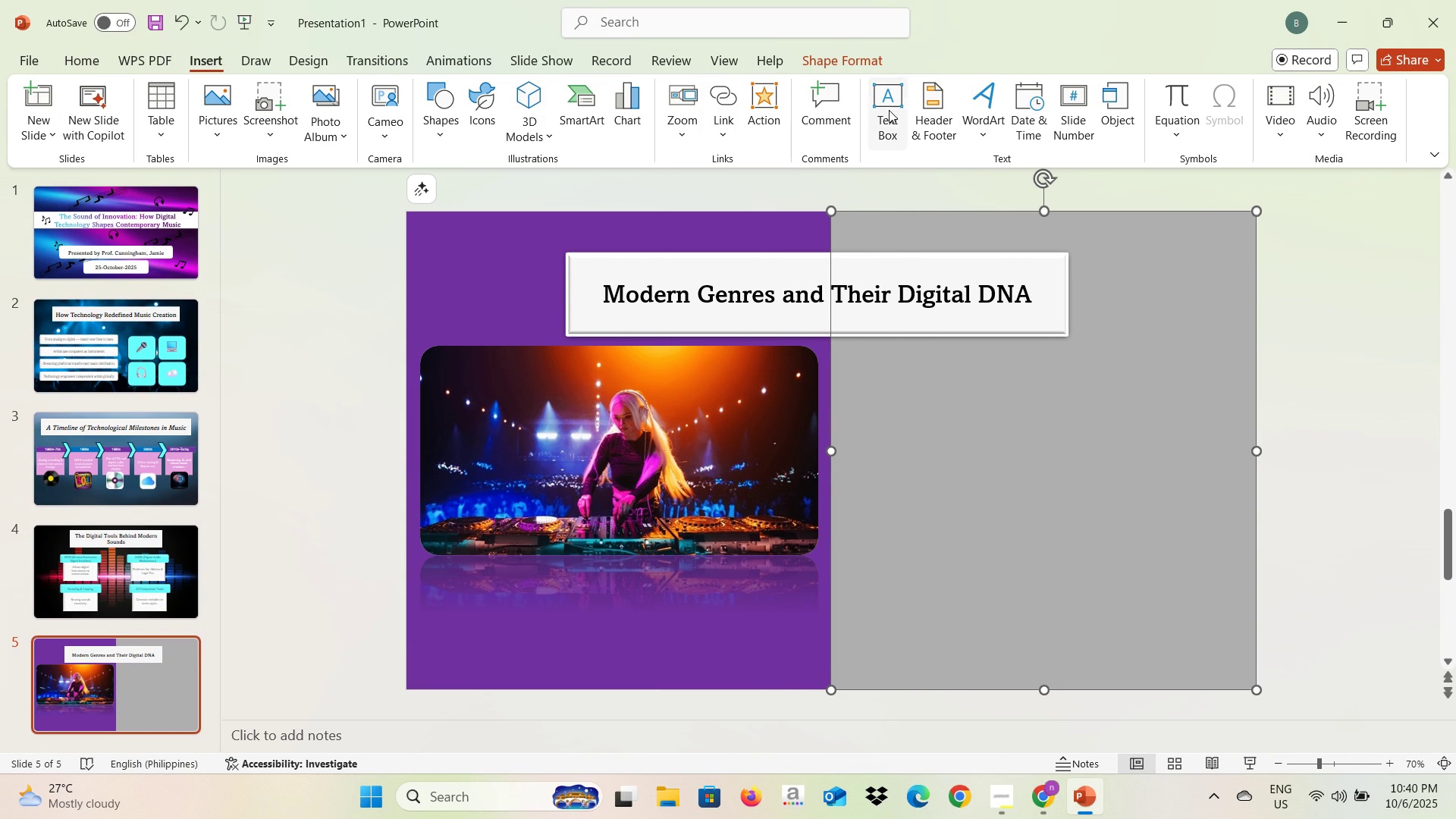 
left_click([886, 109])
 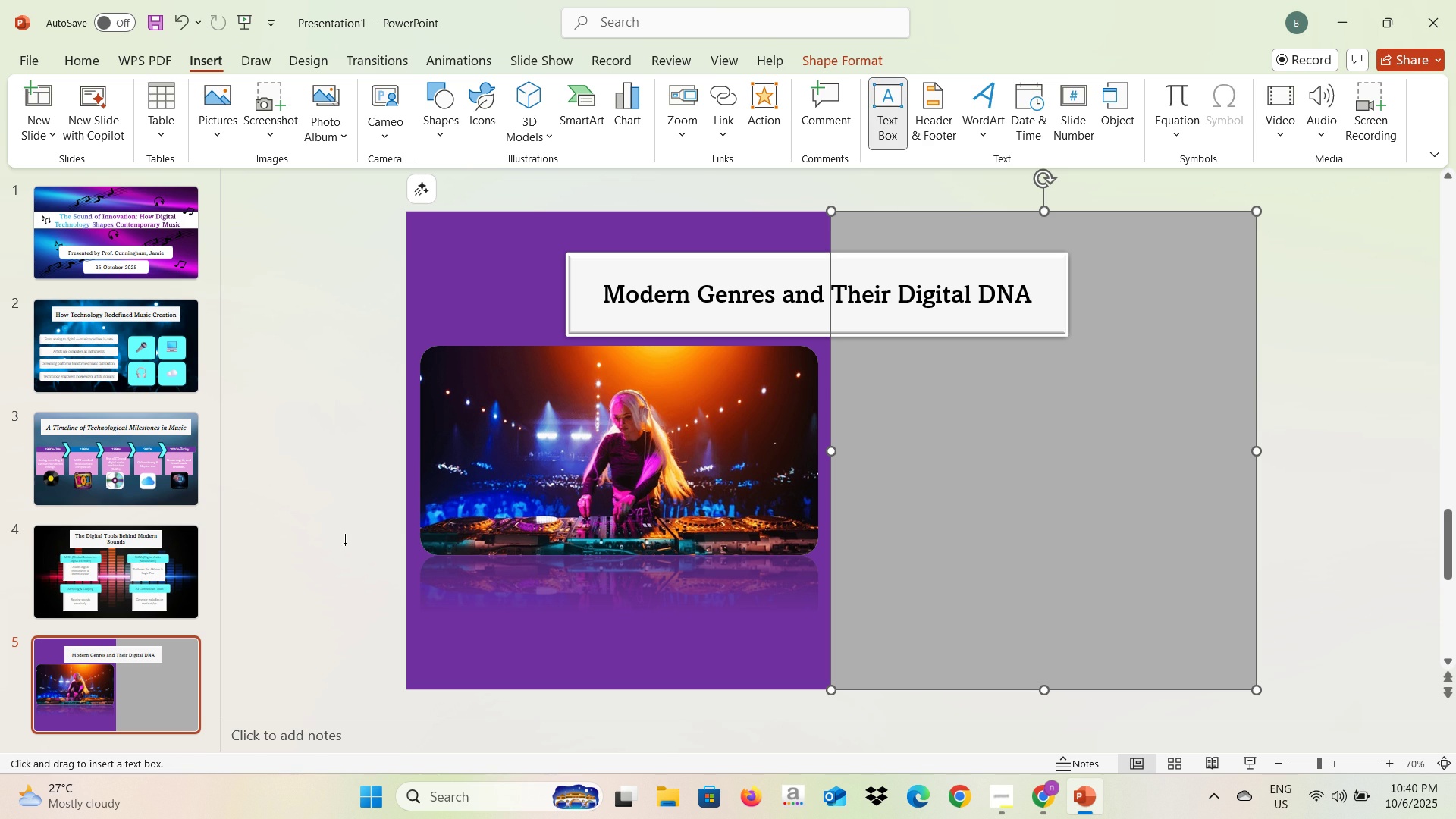 
left_click([344, 543])
 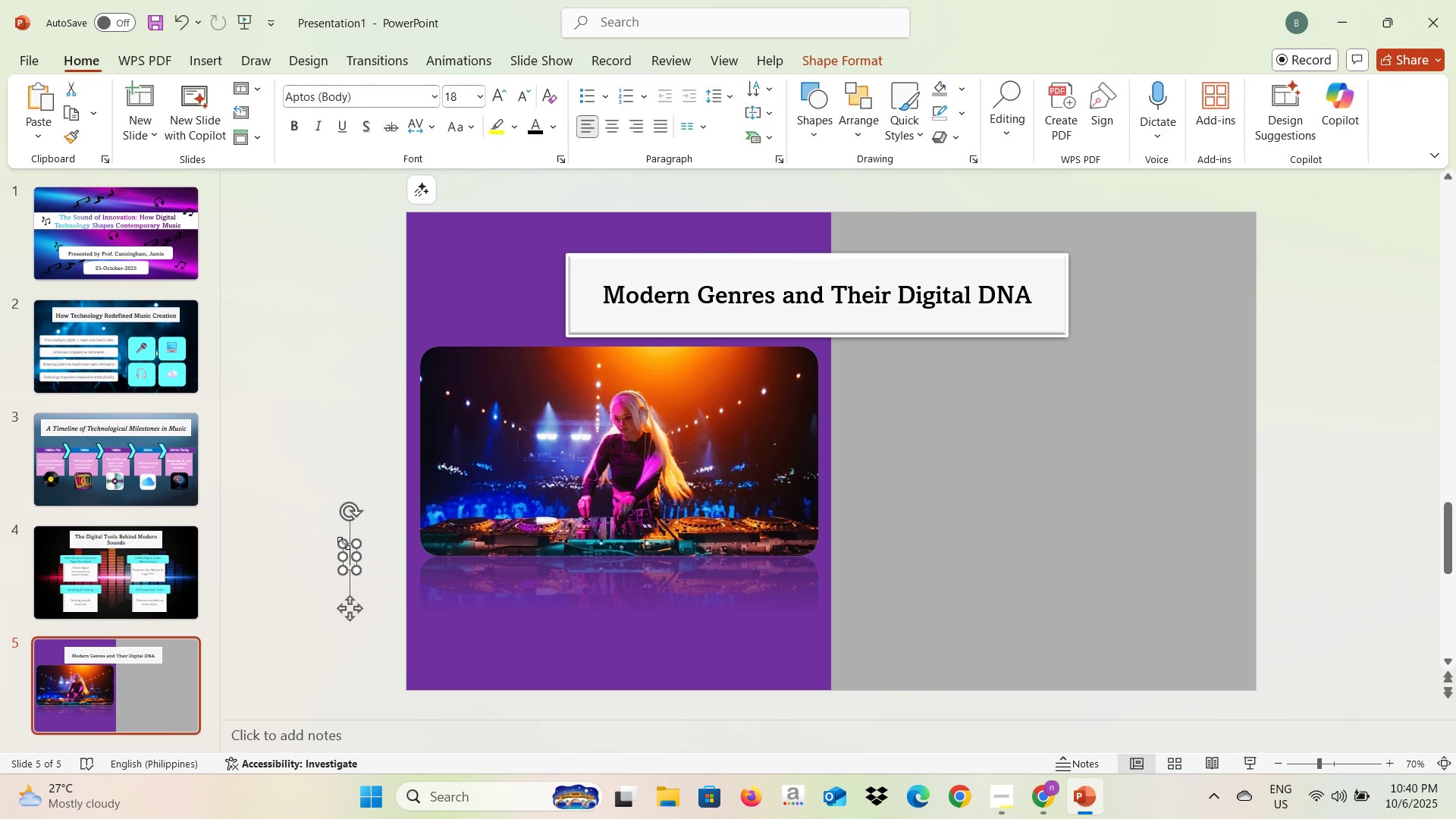 
key(Alt+AltLeft)
 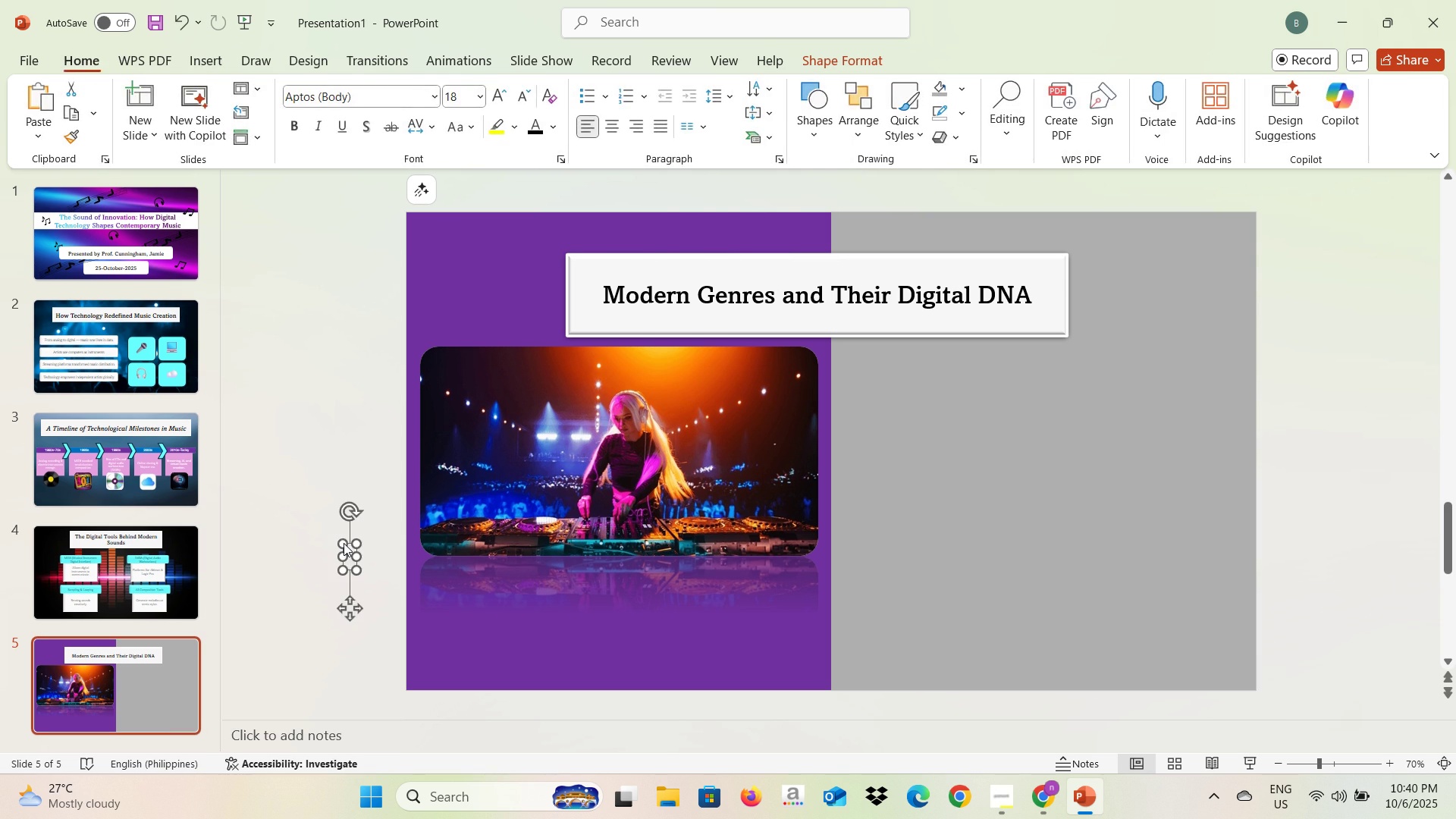 
key(Alt+Tab)